 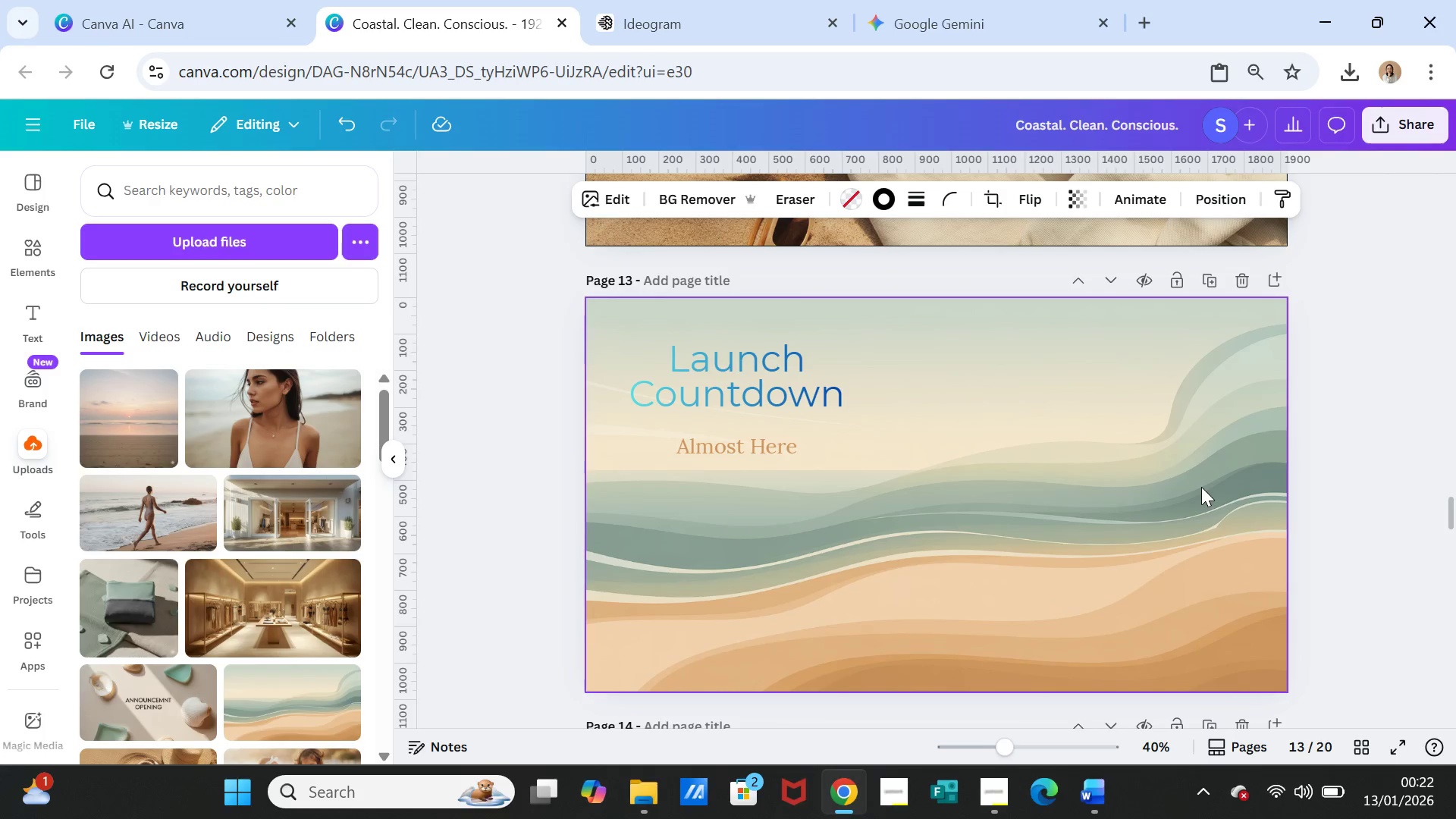 
scroll: coordinate [1201, 487], scroll_direction: up, amount: 12.0
 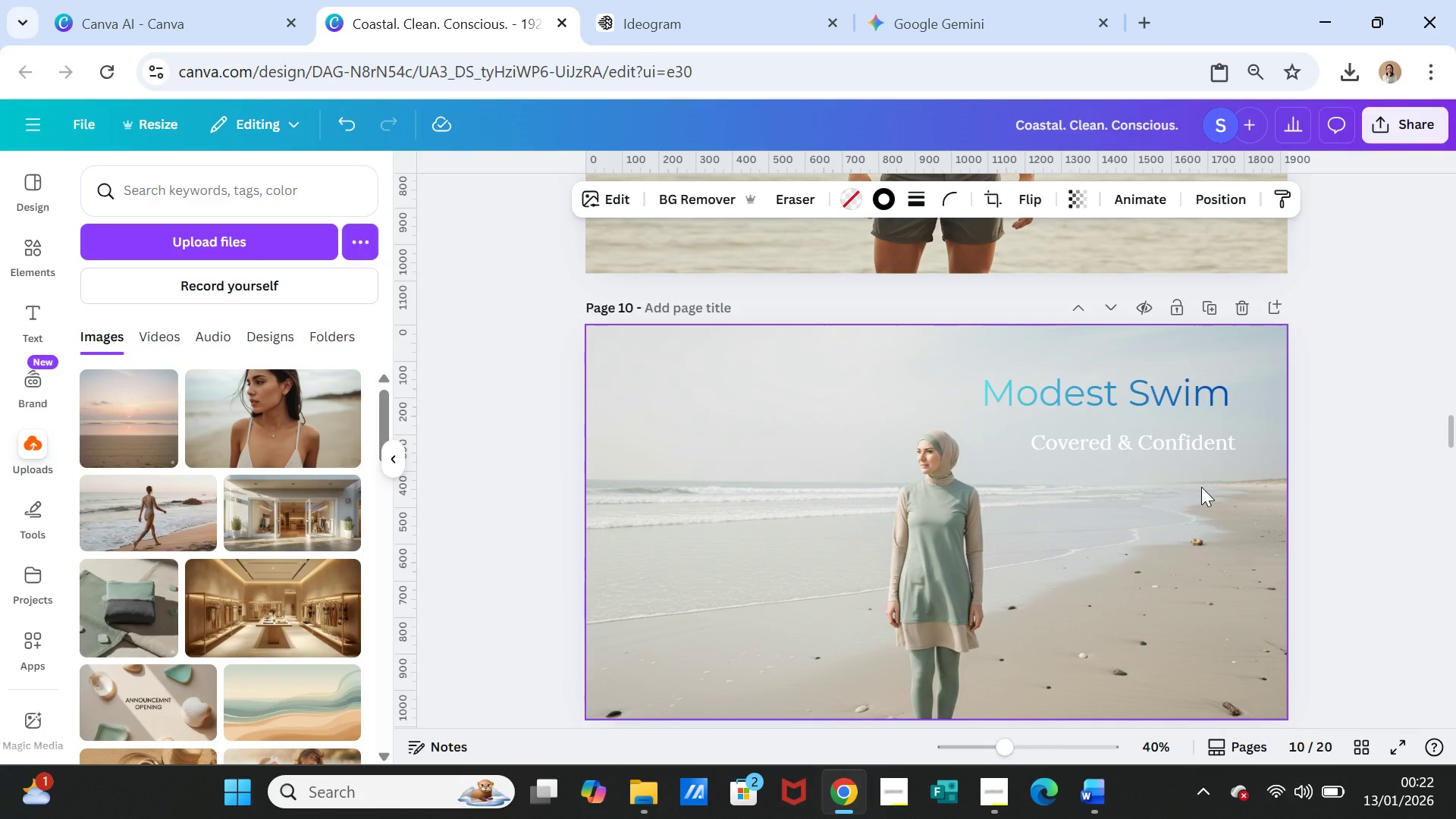 
scroll: coordinate [1201, 487], scroll_direction: none, amount: 0.0
 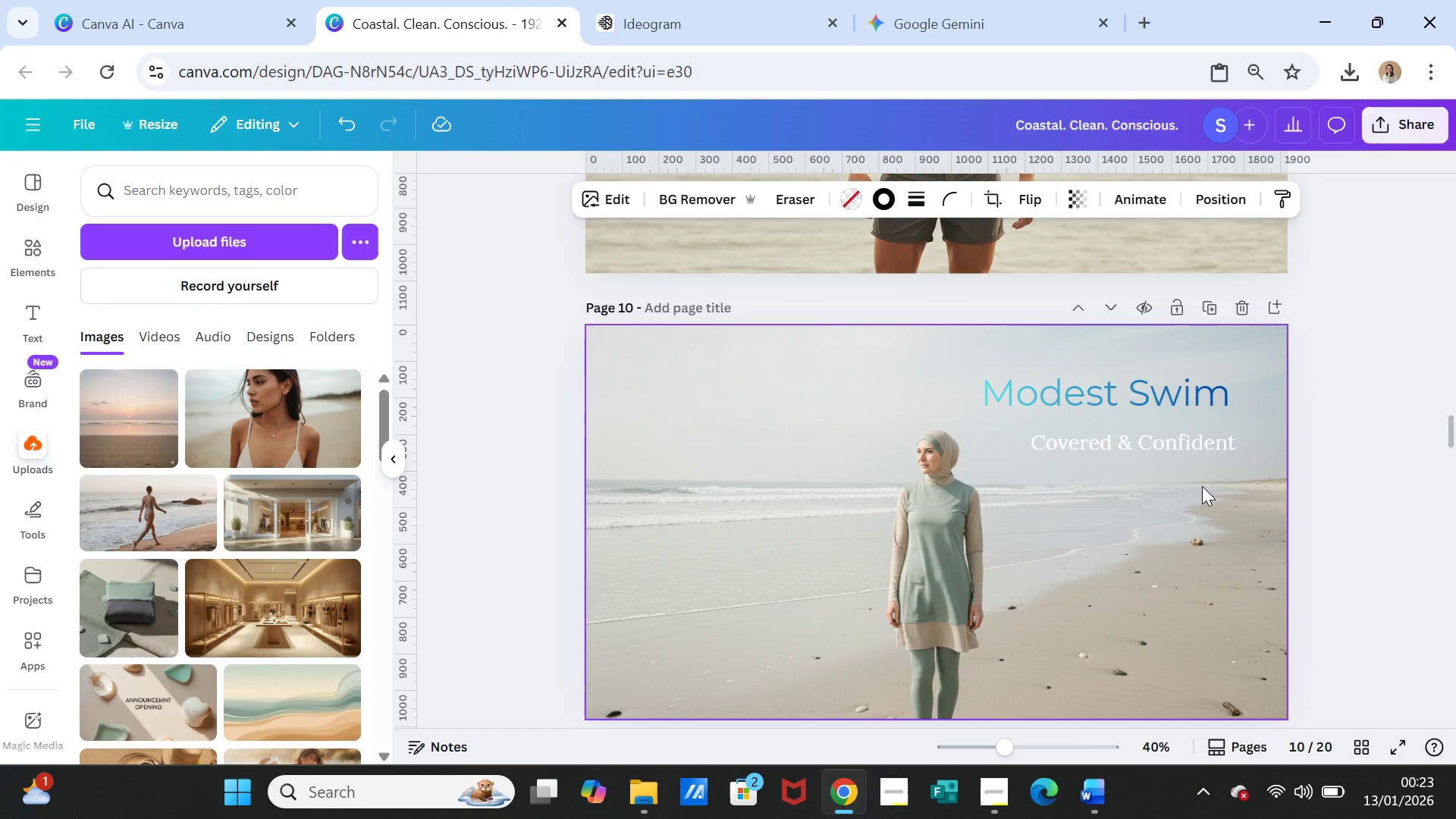 
wait(58.54)
 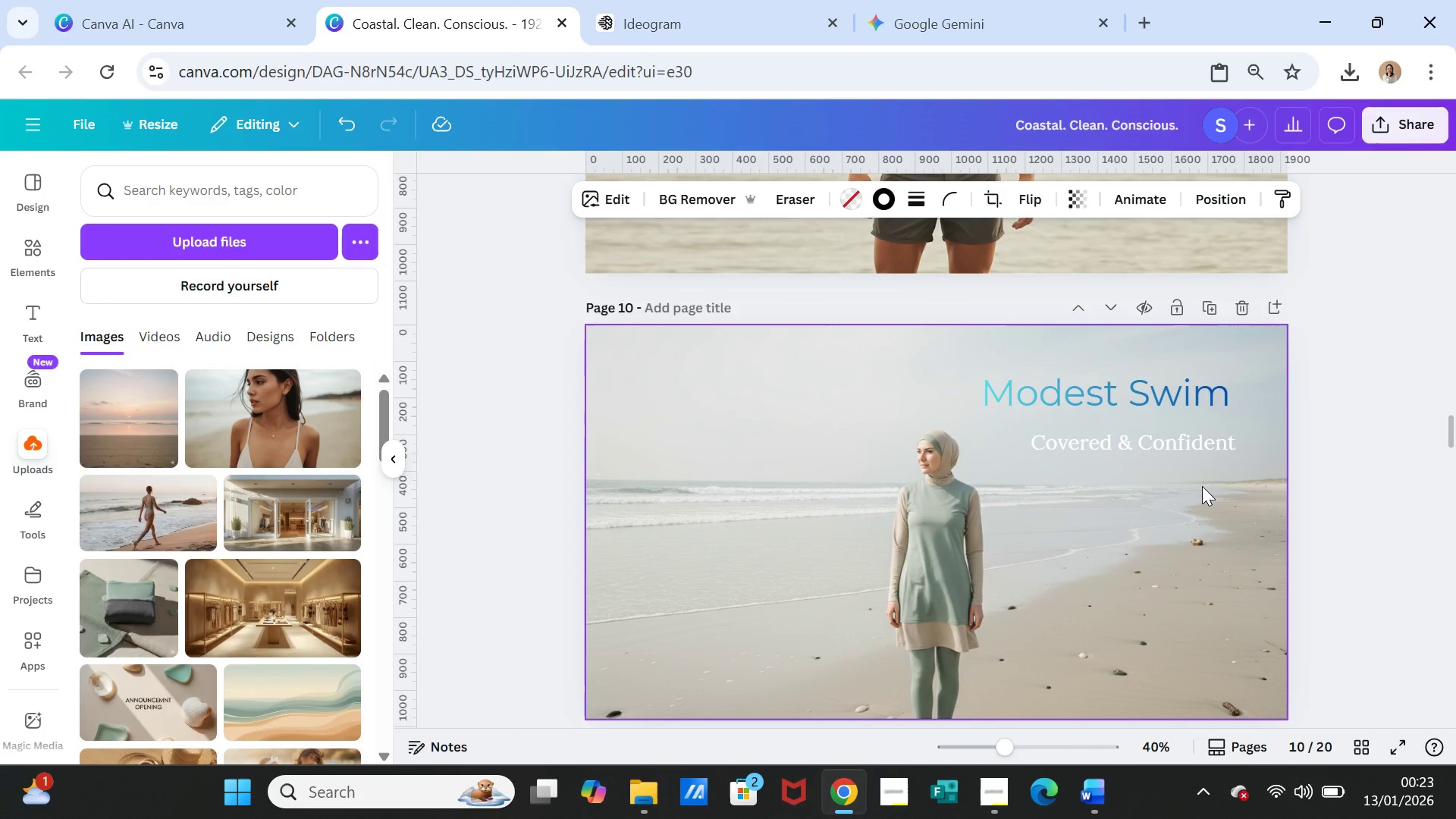 
scroll: coordinate [1202, 486], scroll_direction: down, amount: 4.0
 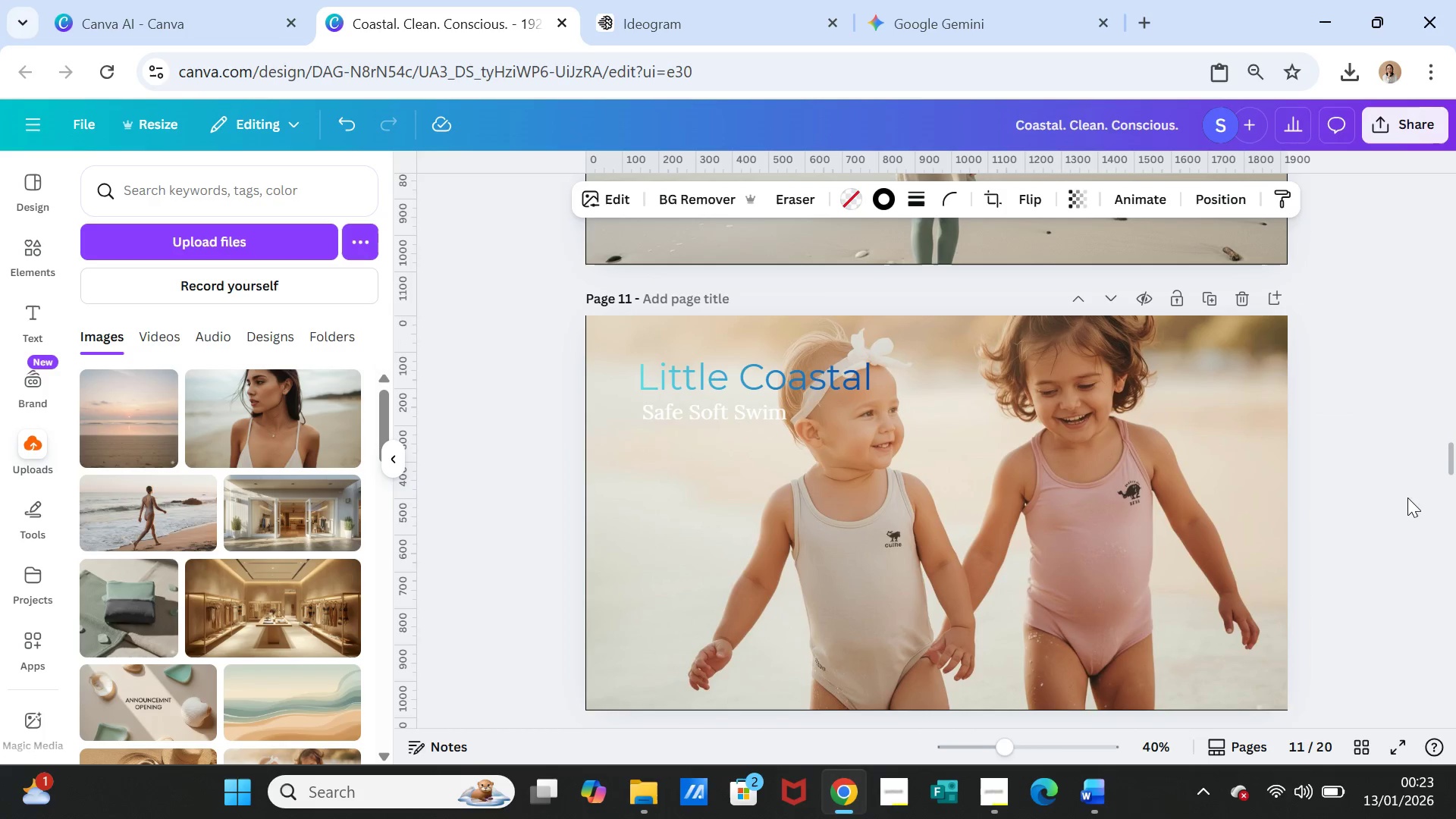 
left_click([1385, 504])
 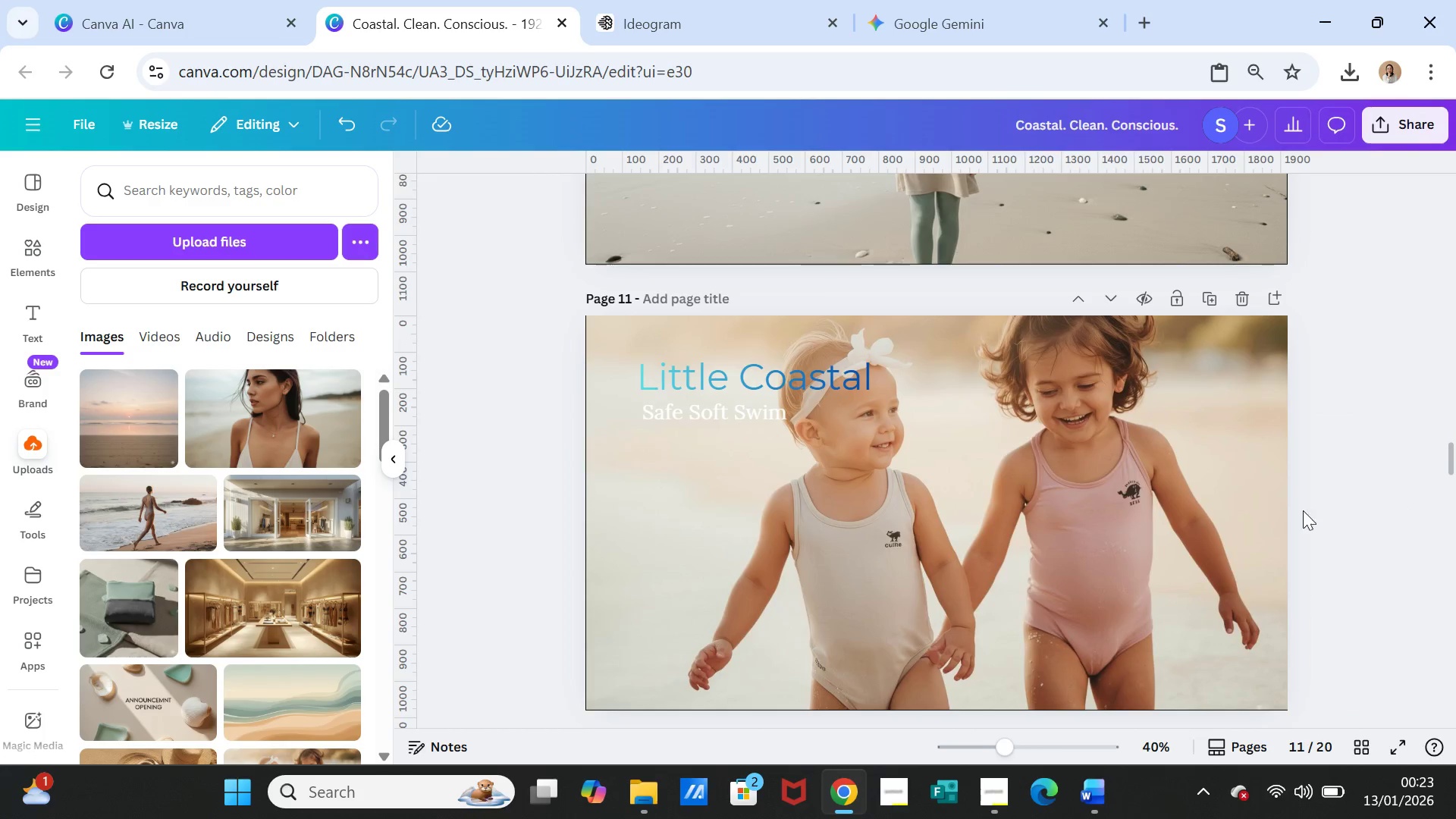 
scroll: coordinate [1281, 558], scroll_direction: down, amount: 24.0